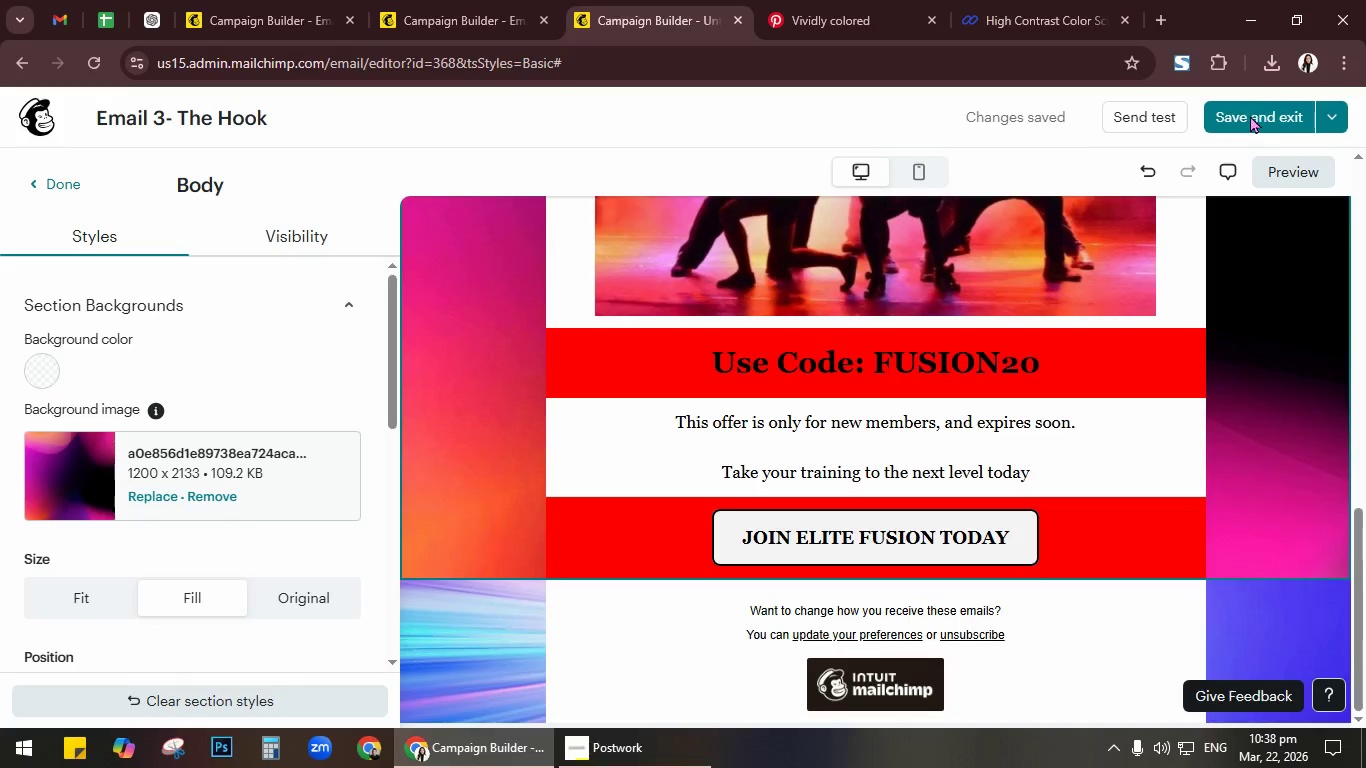 
left_click([1250, 114])
 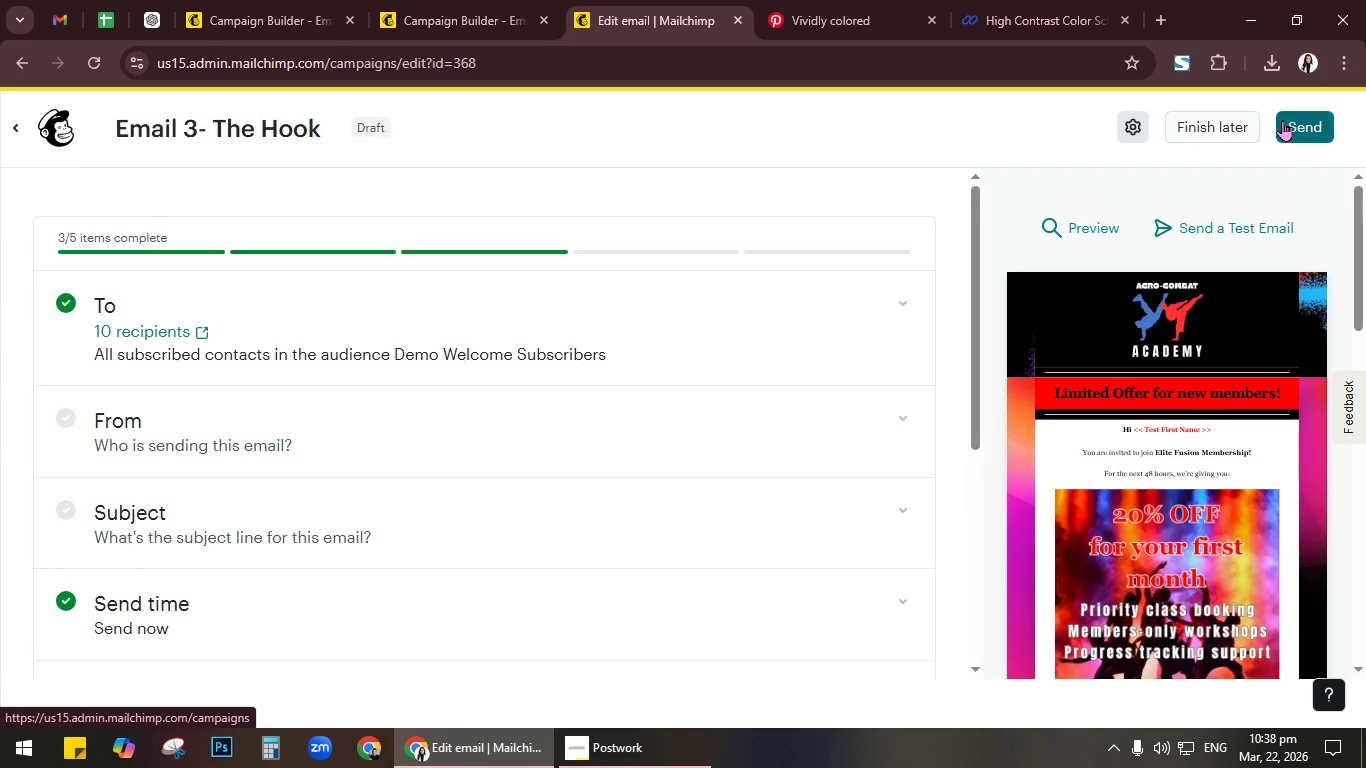 
wait(5.86)
 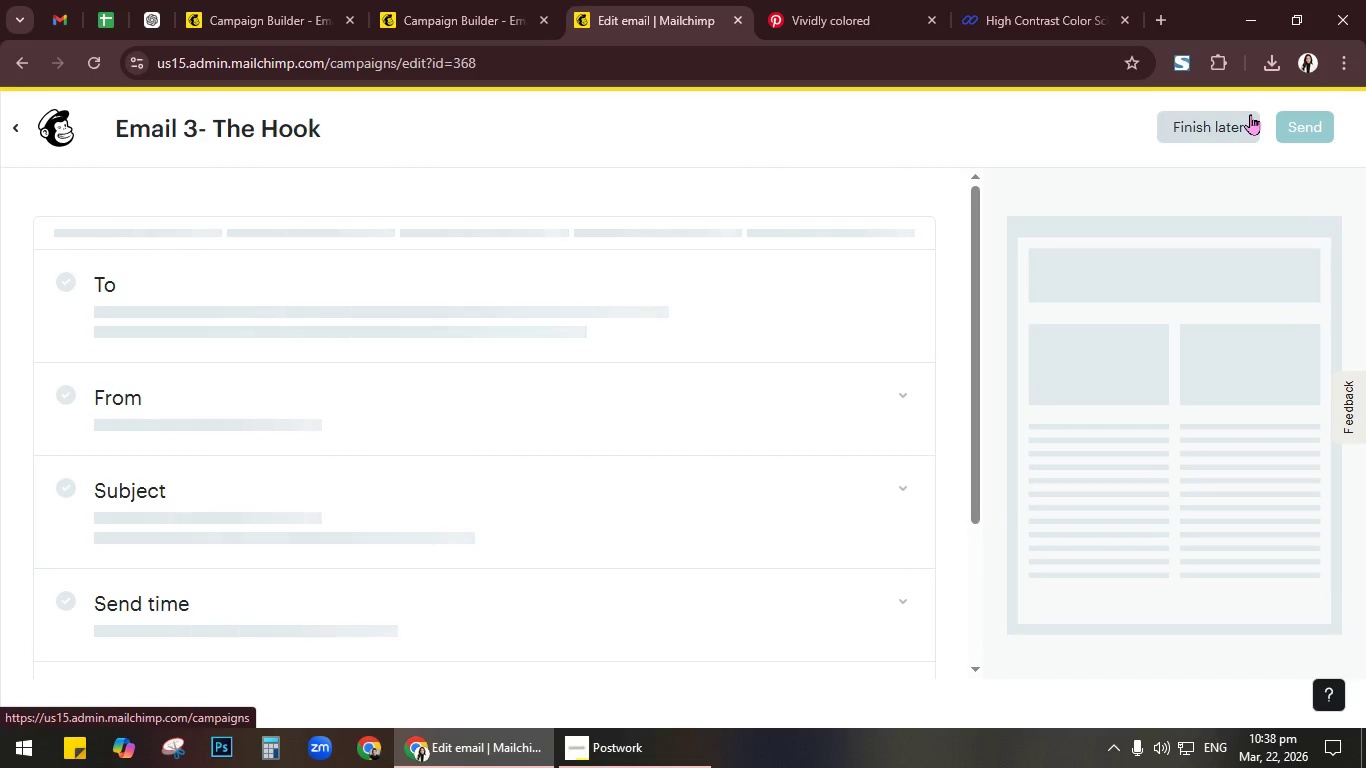 
left_click([219, 516])
 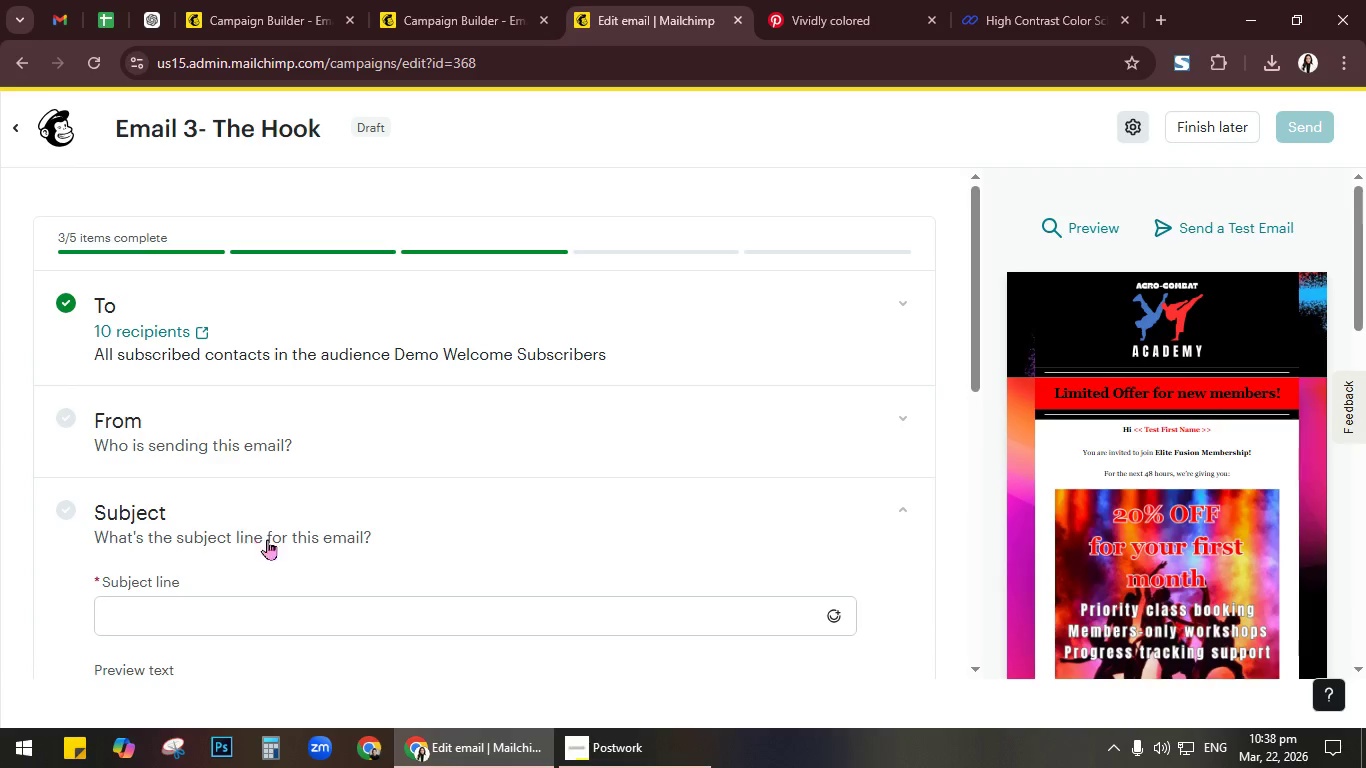 
scroll: coordinate [285, 571], scroll_direction: down, amount: 1.0
 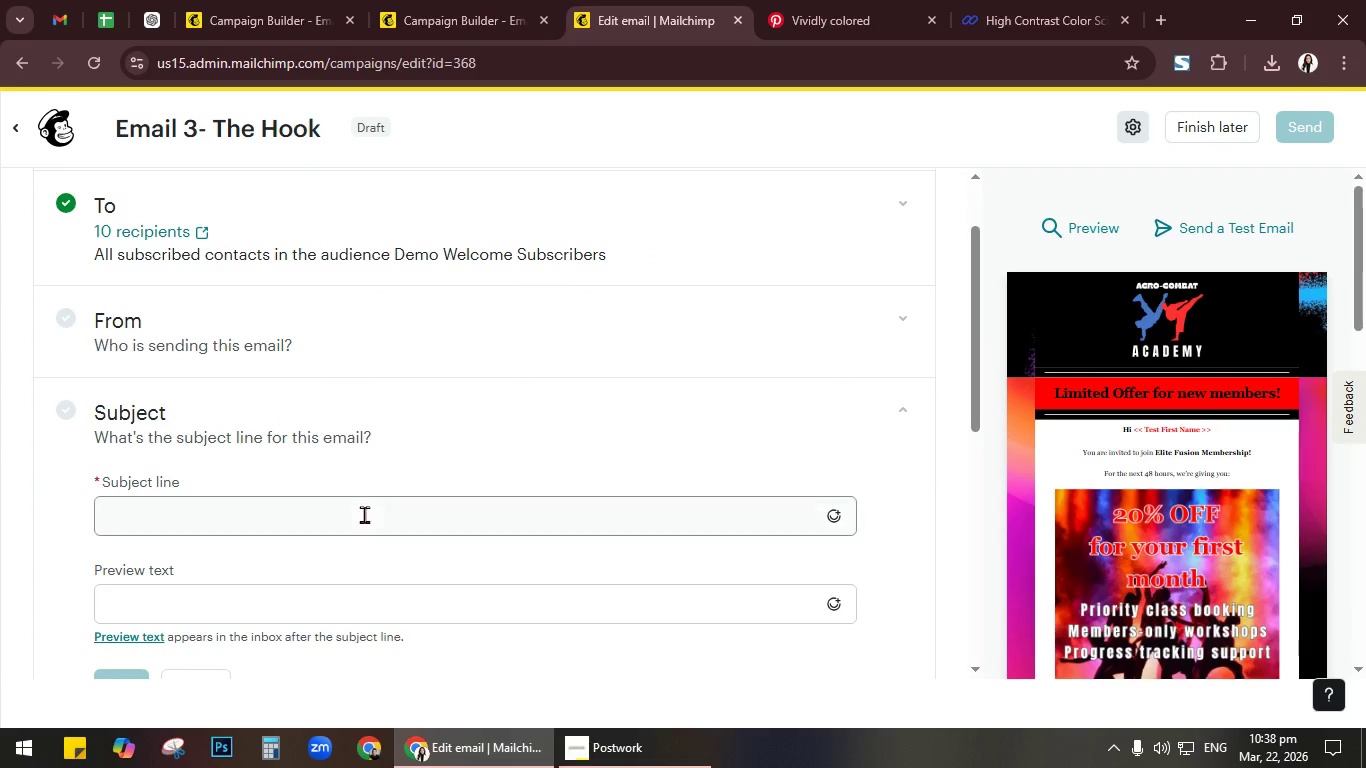 
left_click([364, 514])
 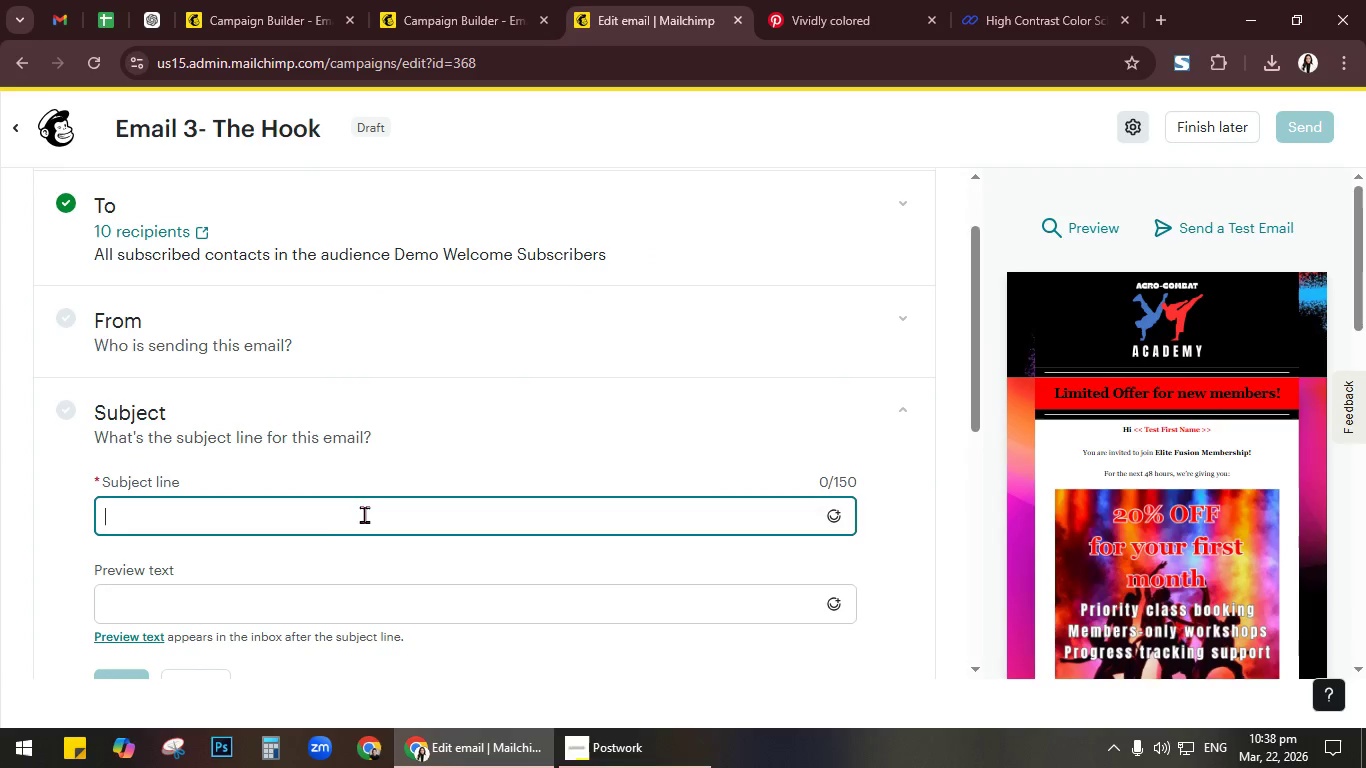 
type(20% off)
 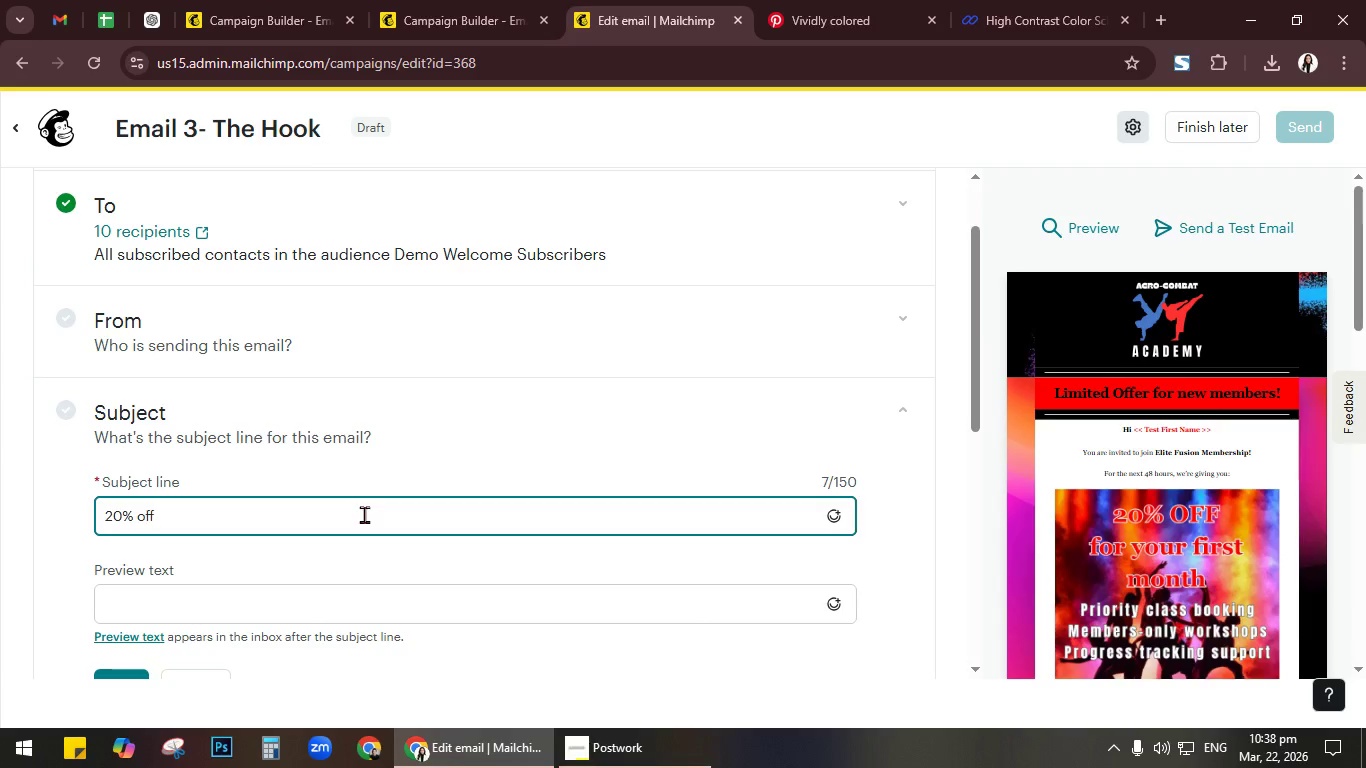 
type( for your first month exoires )
key(Backspace)
key(Backspace)
key(Backspace)
key(Backspace)
key(Backspace)
key(Backspace)
type(pires soon)
 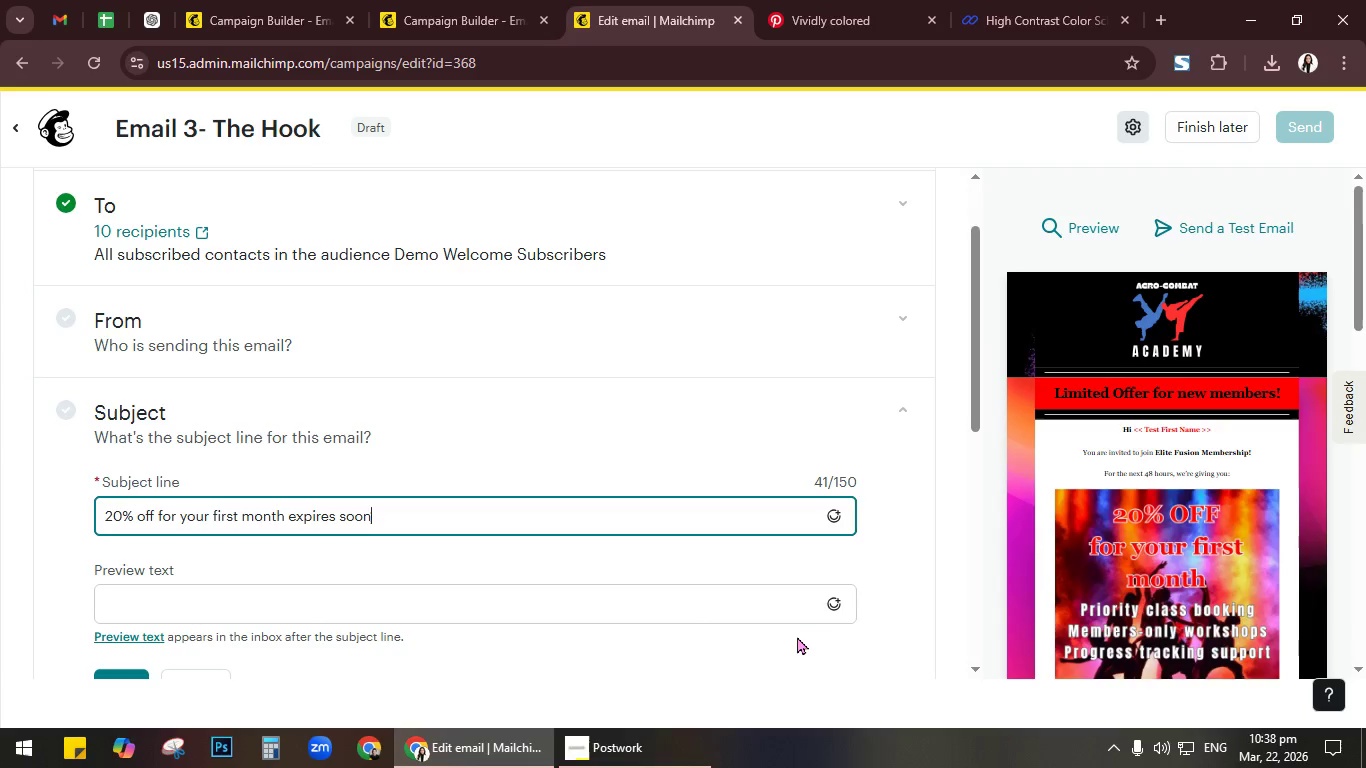 
key(Period)
 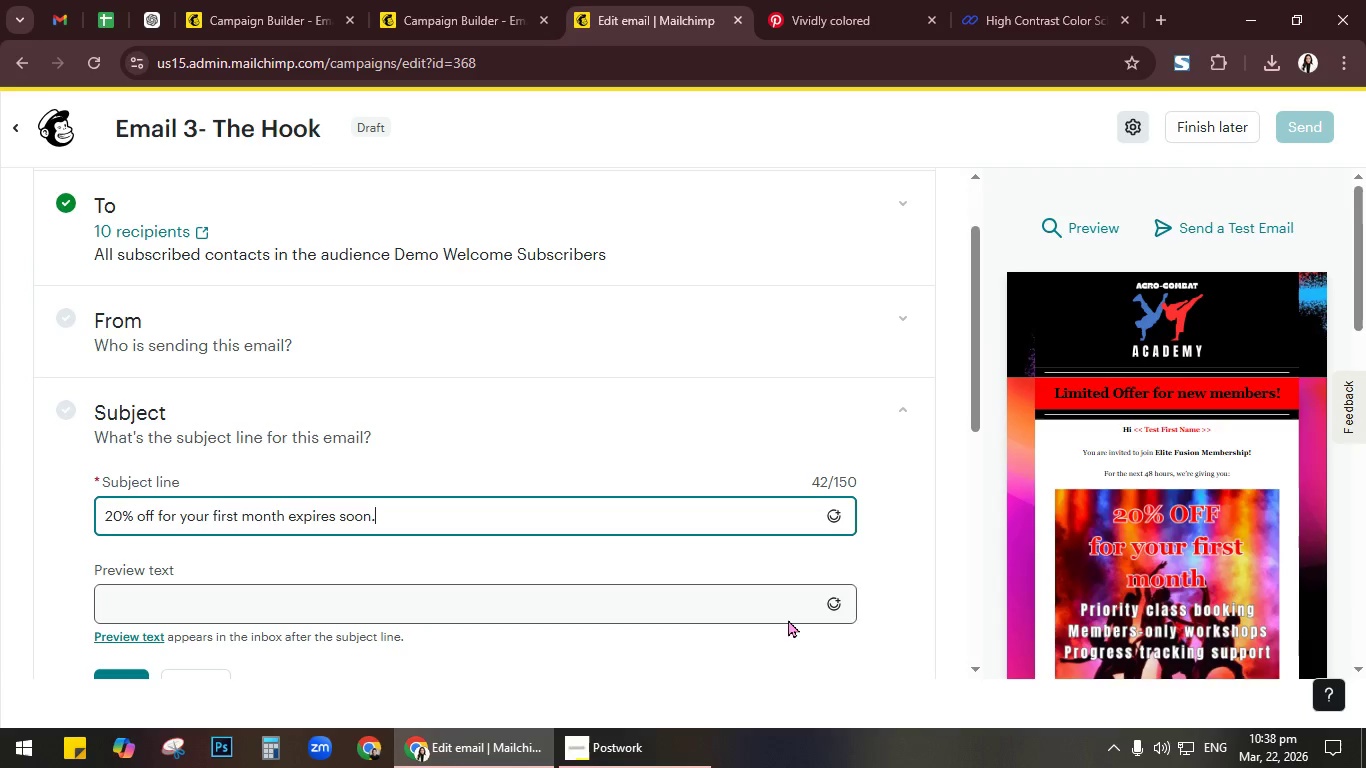 
key(Backspace)
 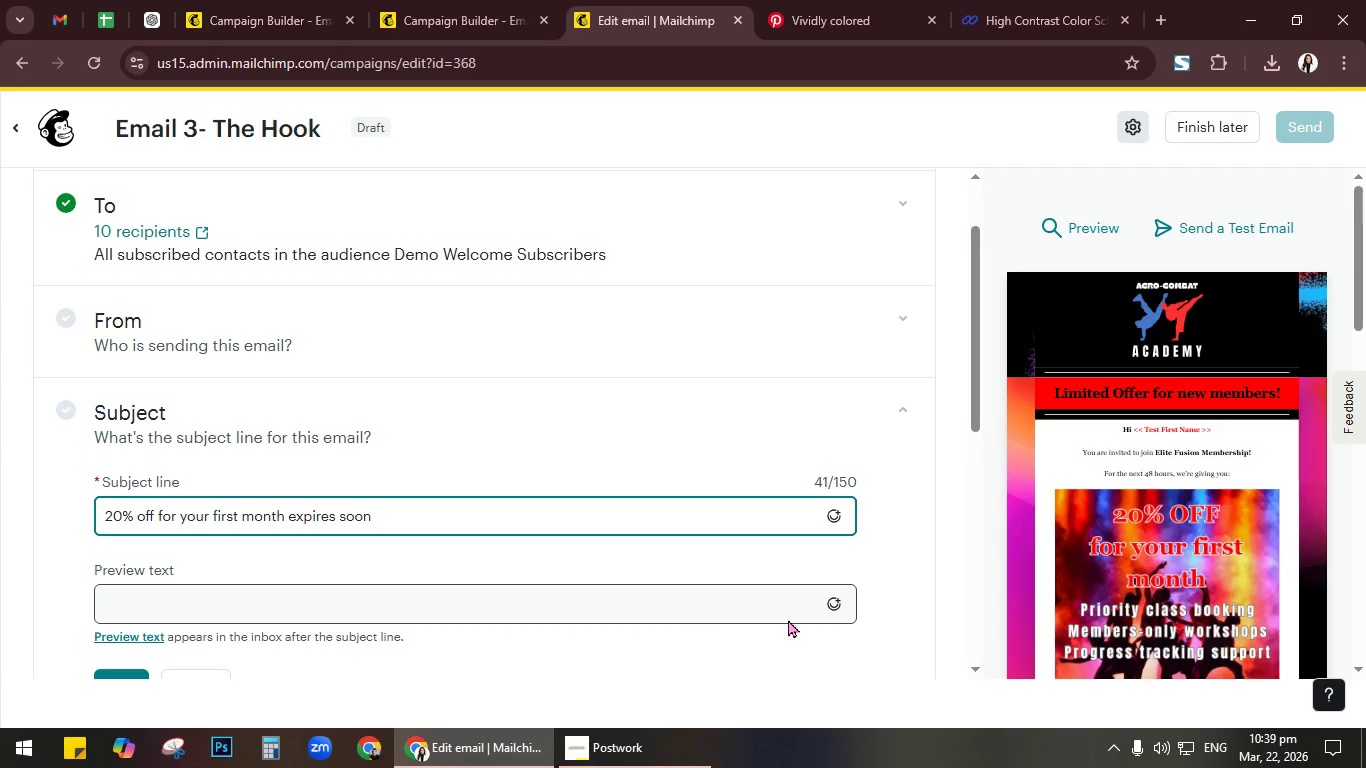 
key(Shift+ShiftRight)
 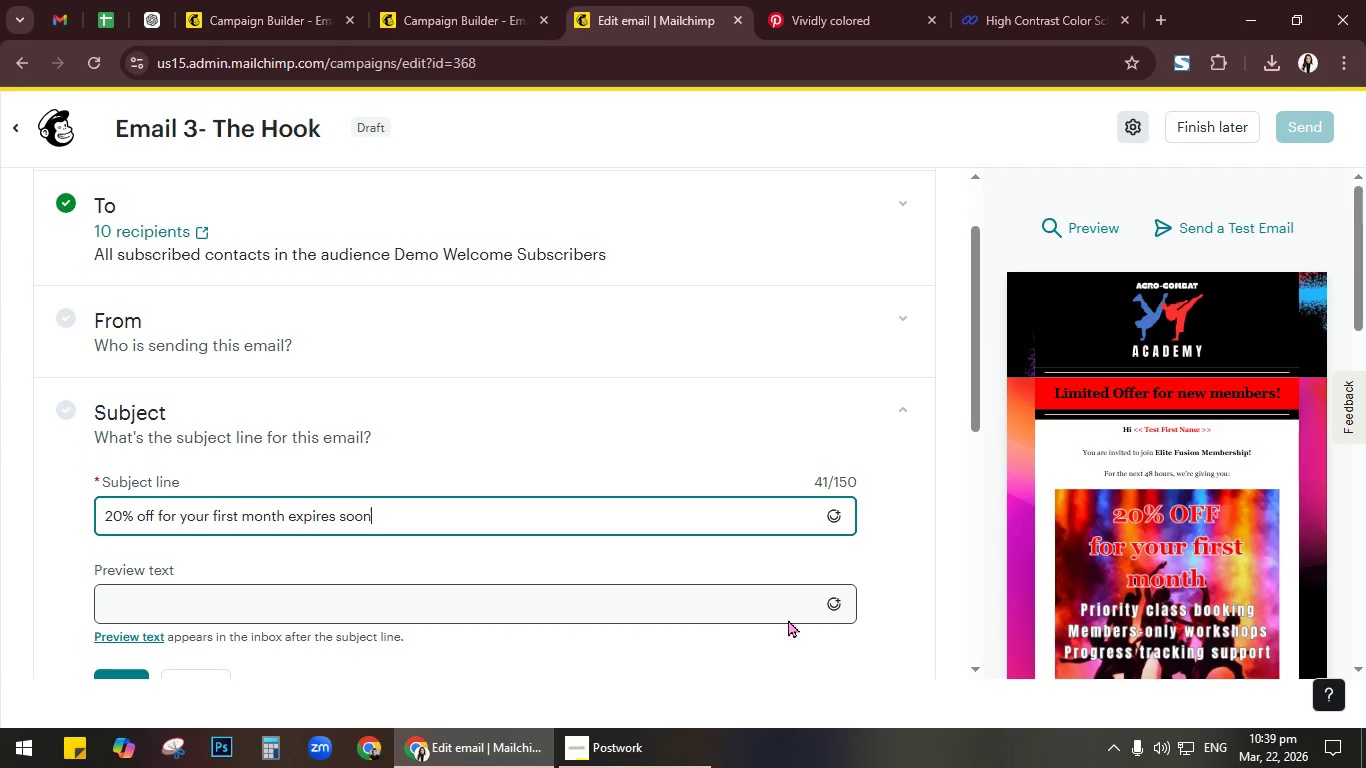 
key(Shift+1)
 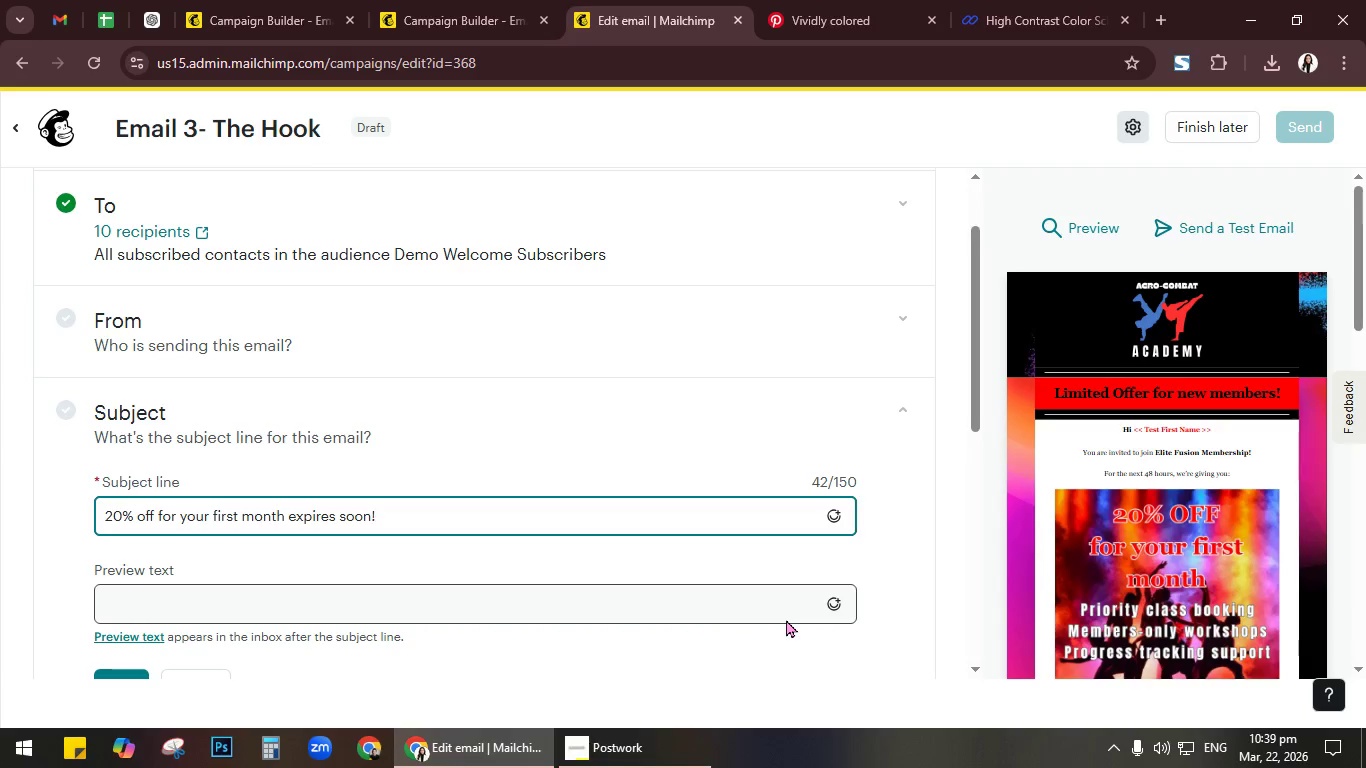 
key(Space)
 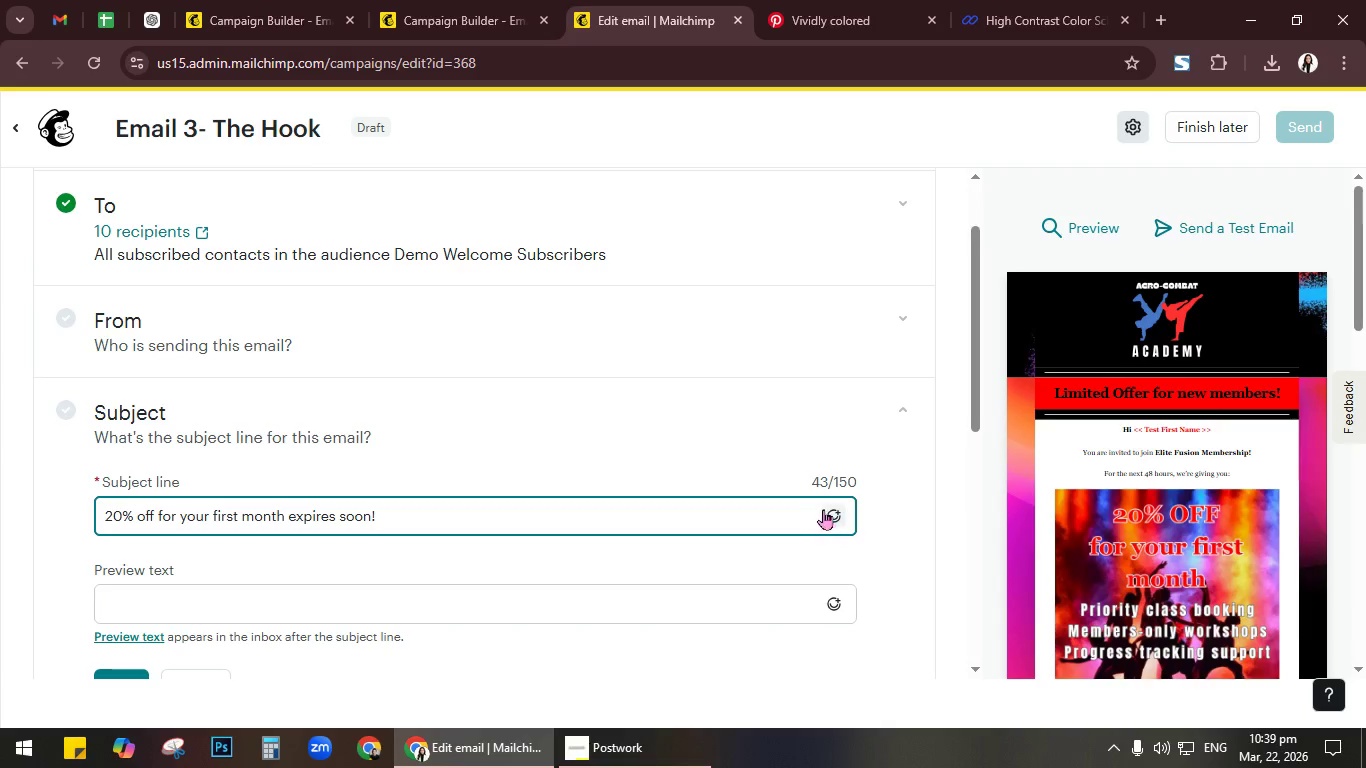 
left_click([839, 513])
 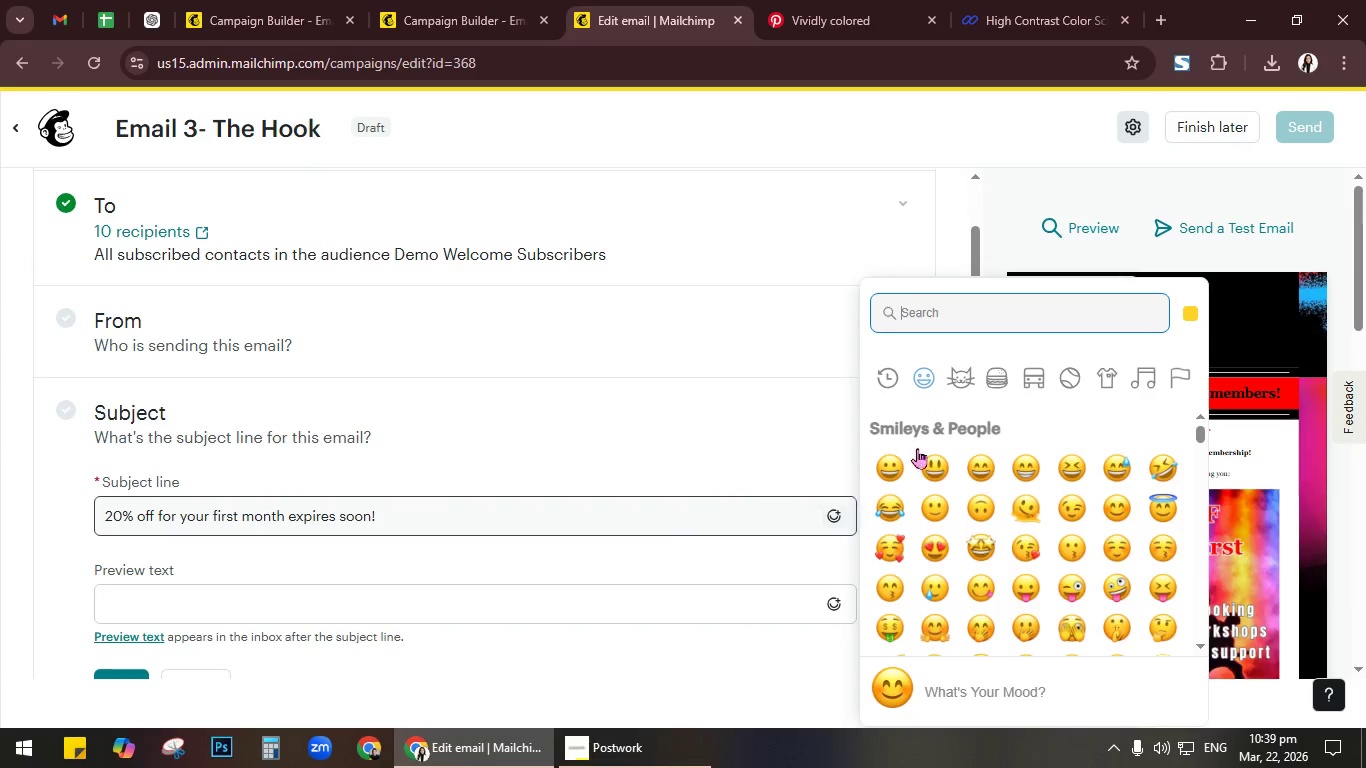 
type(fire)
 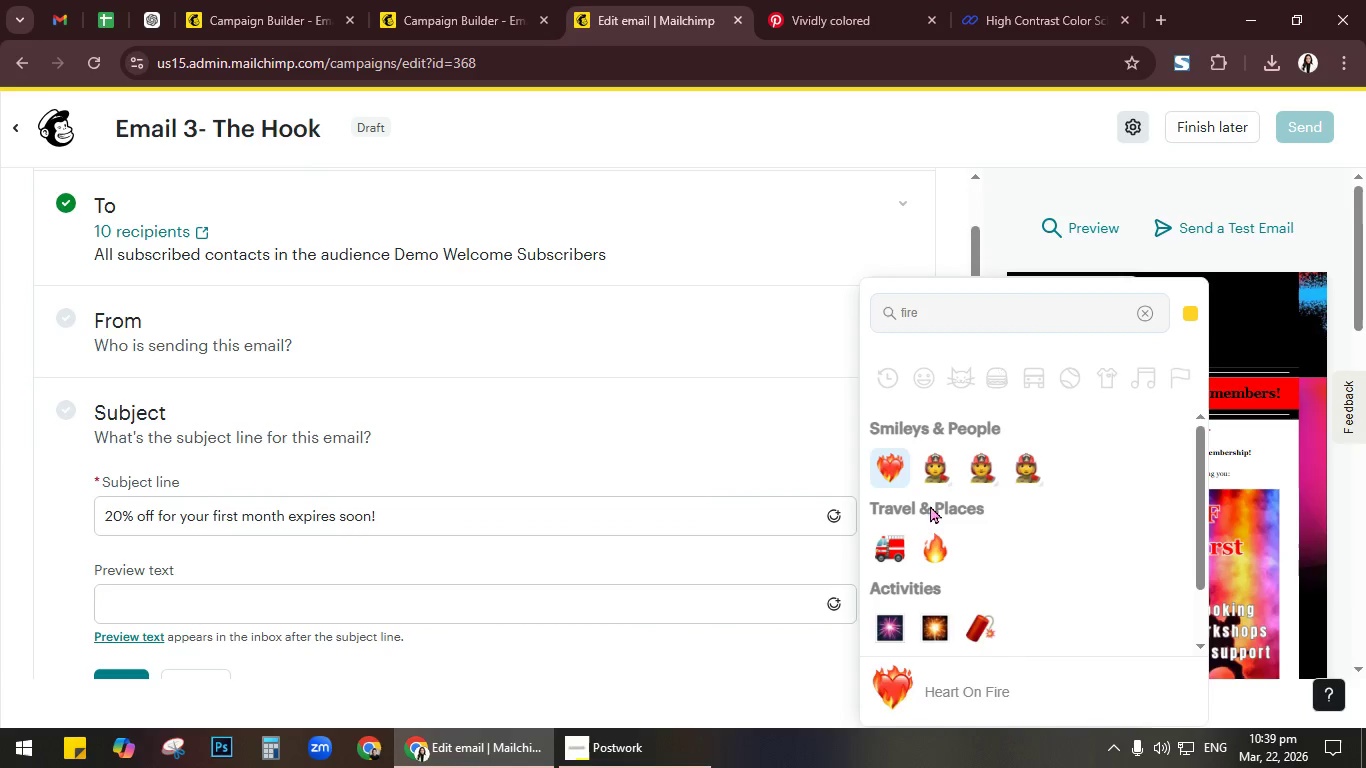 
left_click([937, 546])
 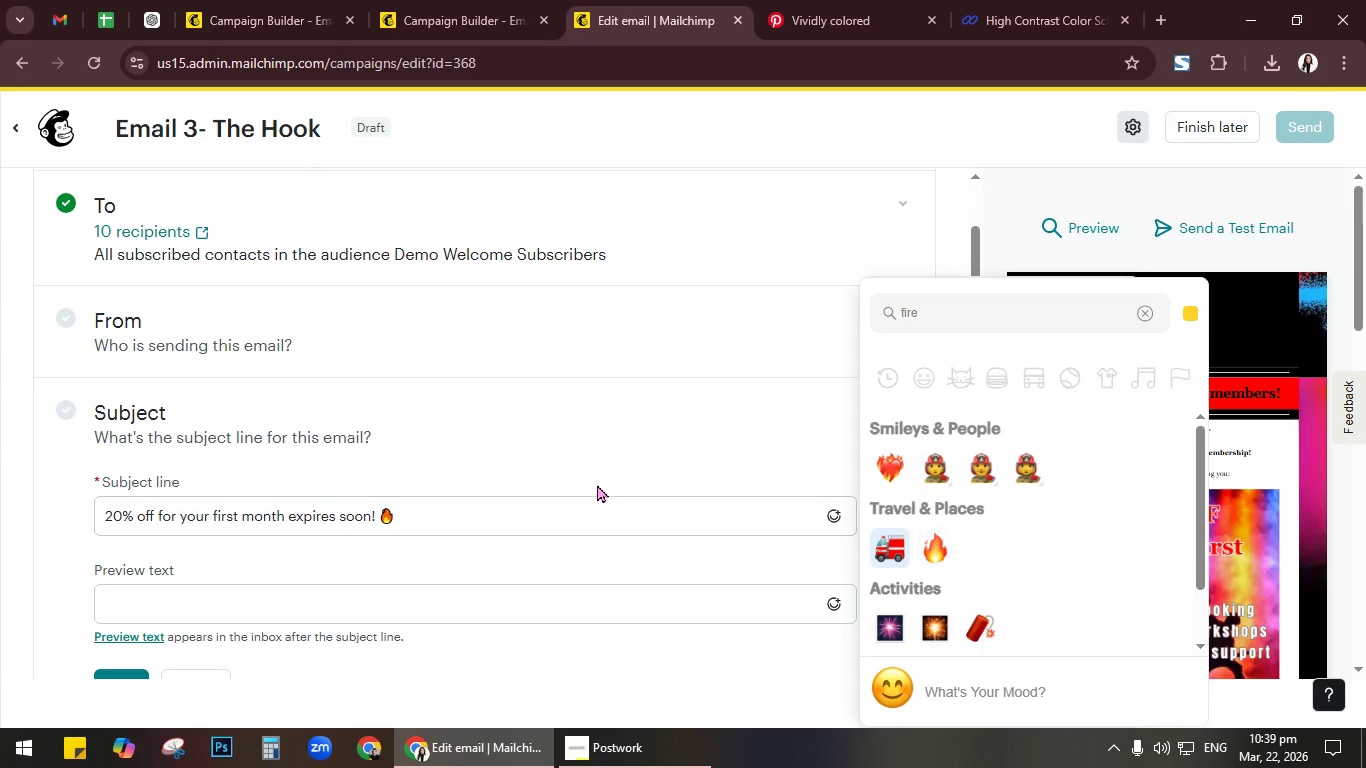 
left_click([597, 471])
 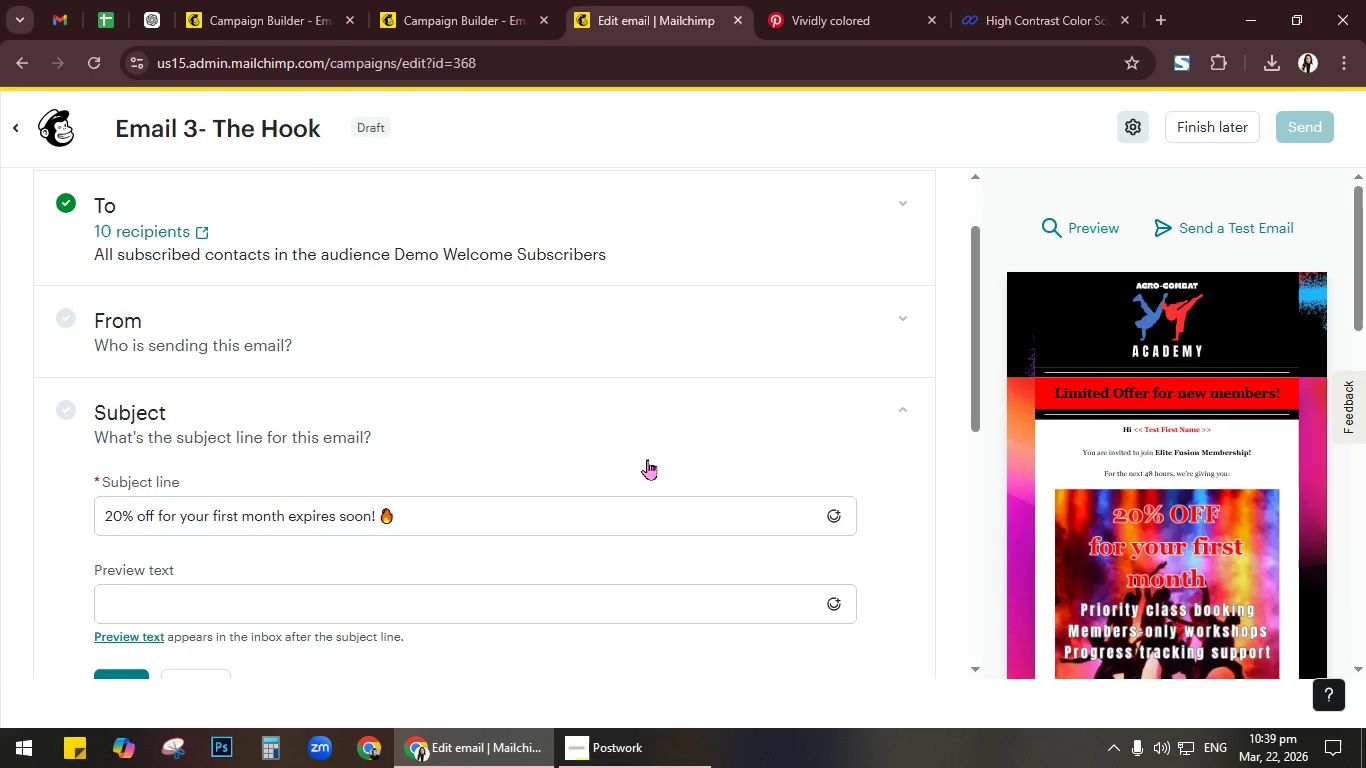 
scroll: coordinate [658, 455], scroll_direction: down, amount: 1.0
 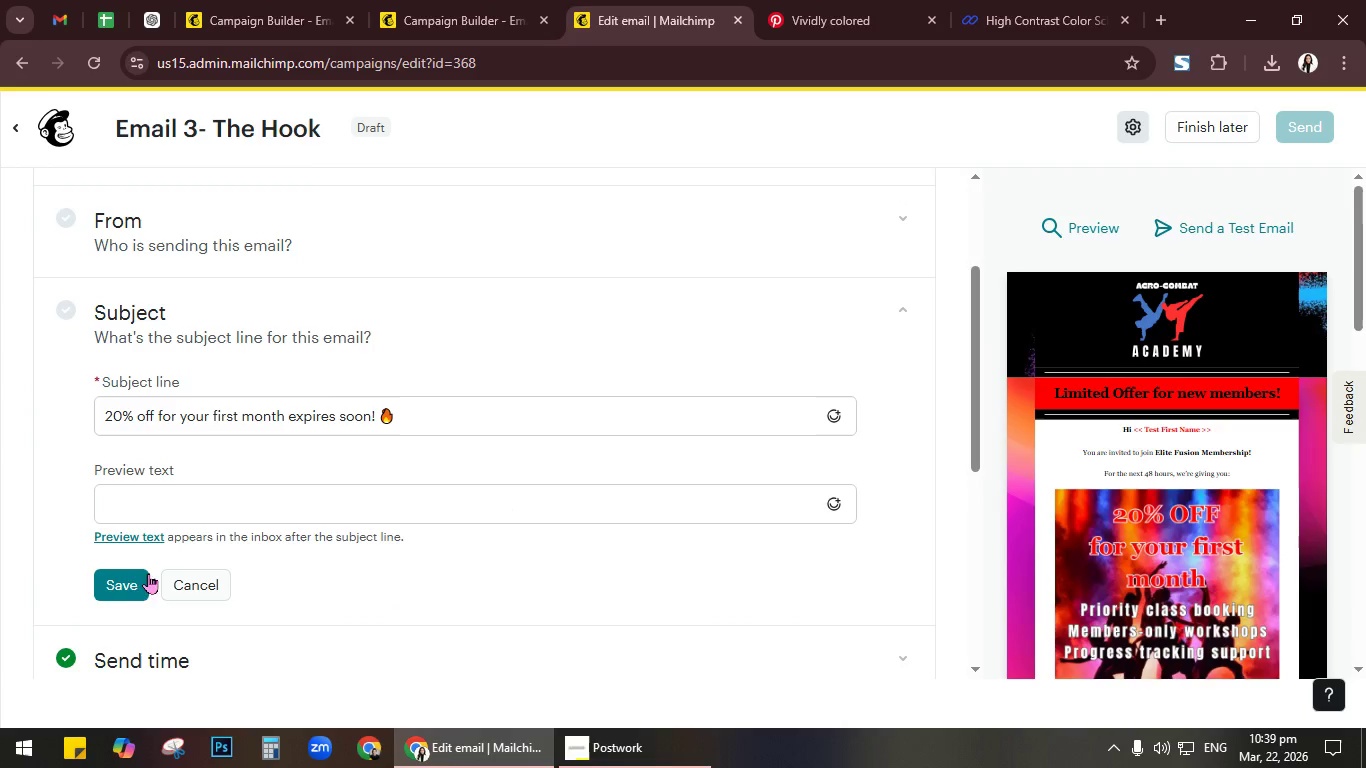 
left_click([131, 580])
 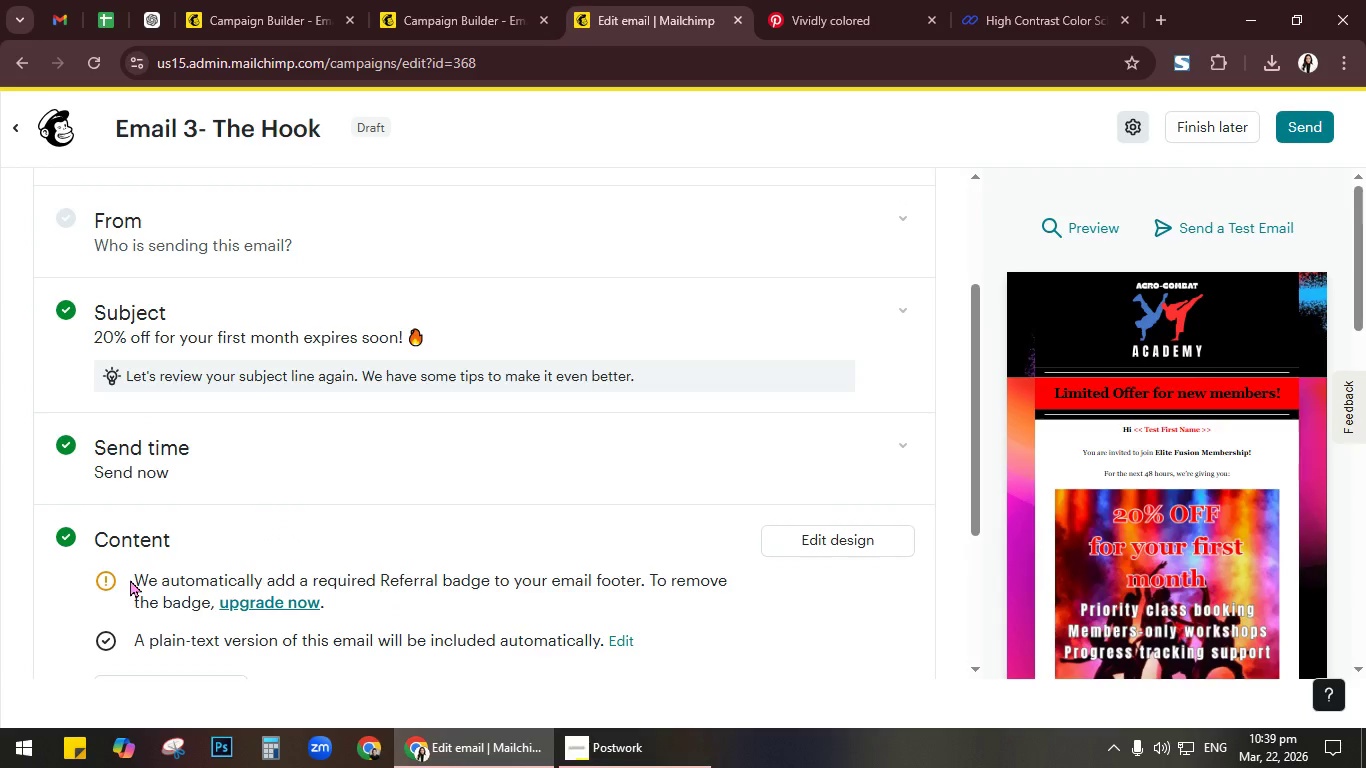 
wait(28.66)
 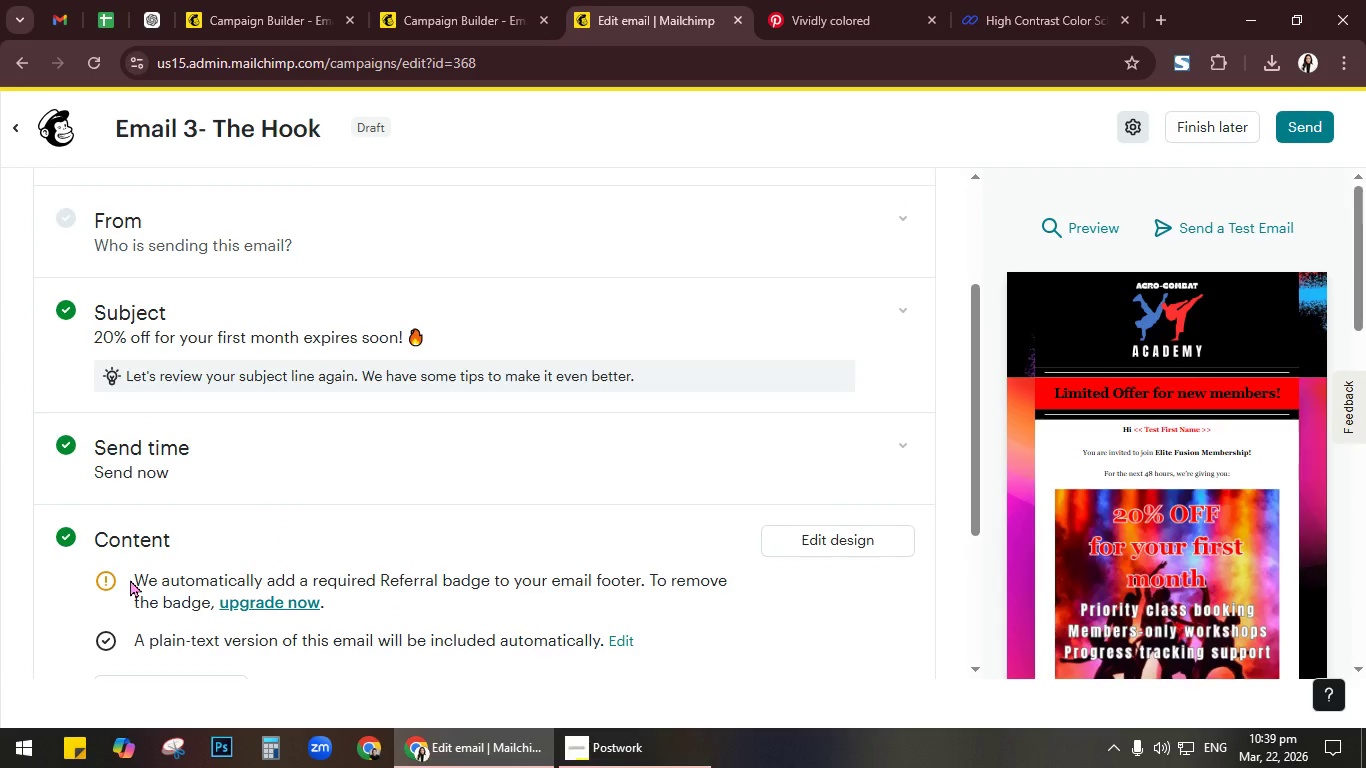 
left_click([649, 750])